 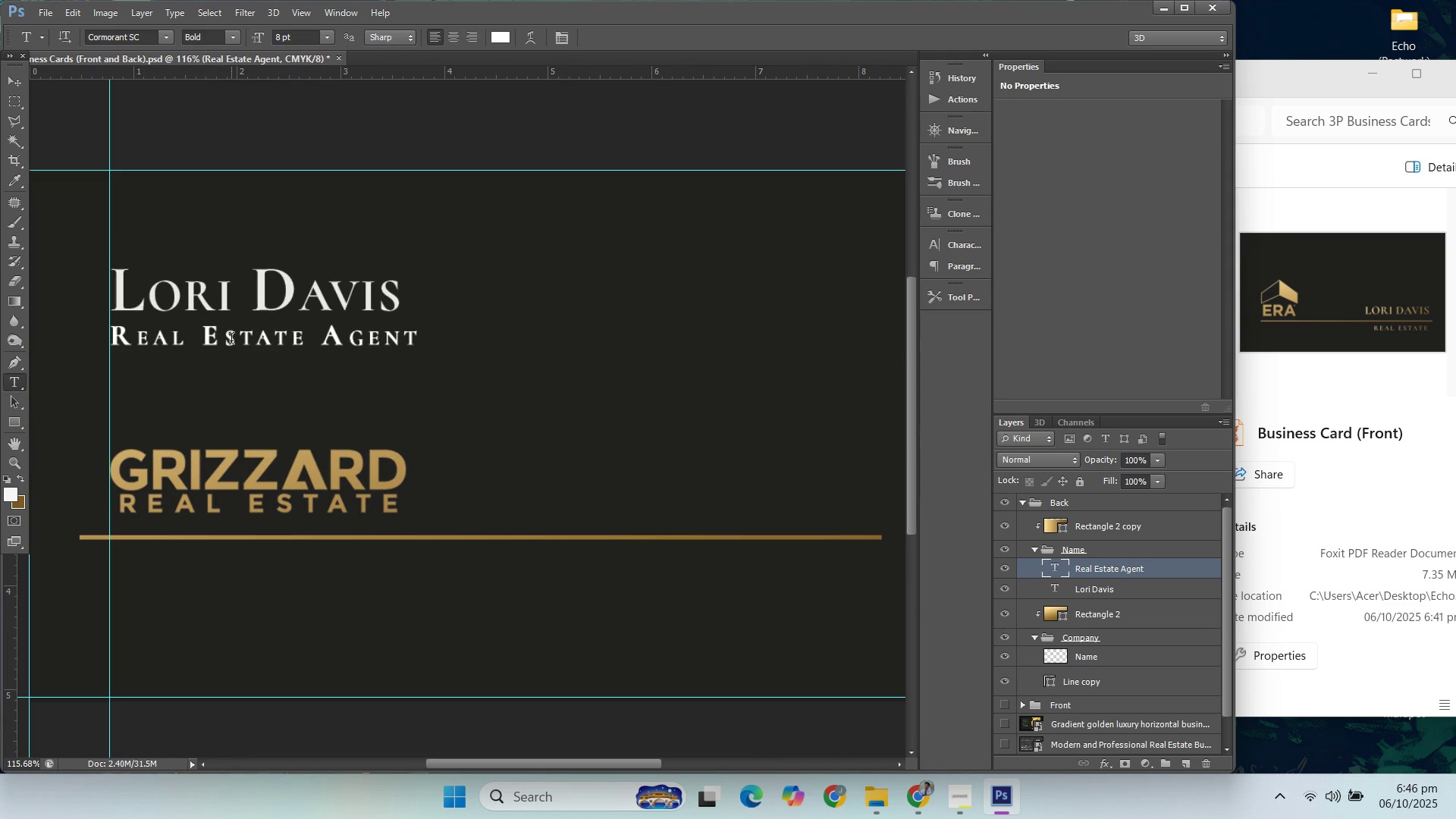 
left_click([230, 340])
 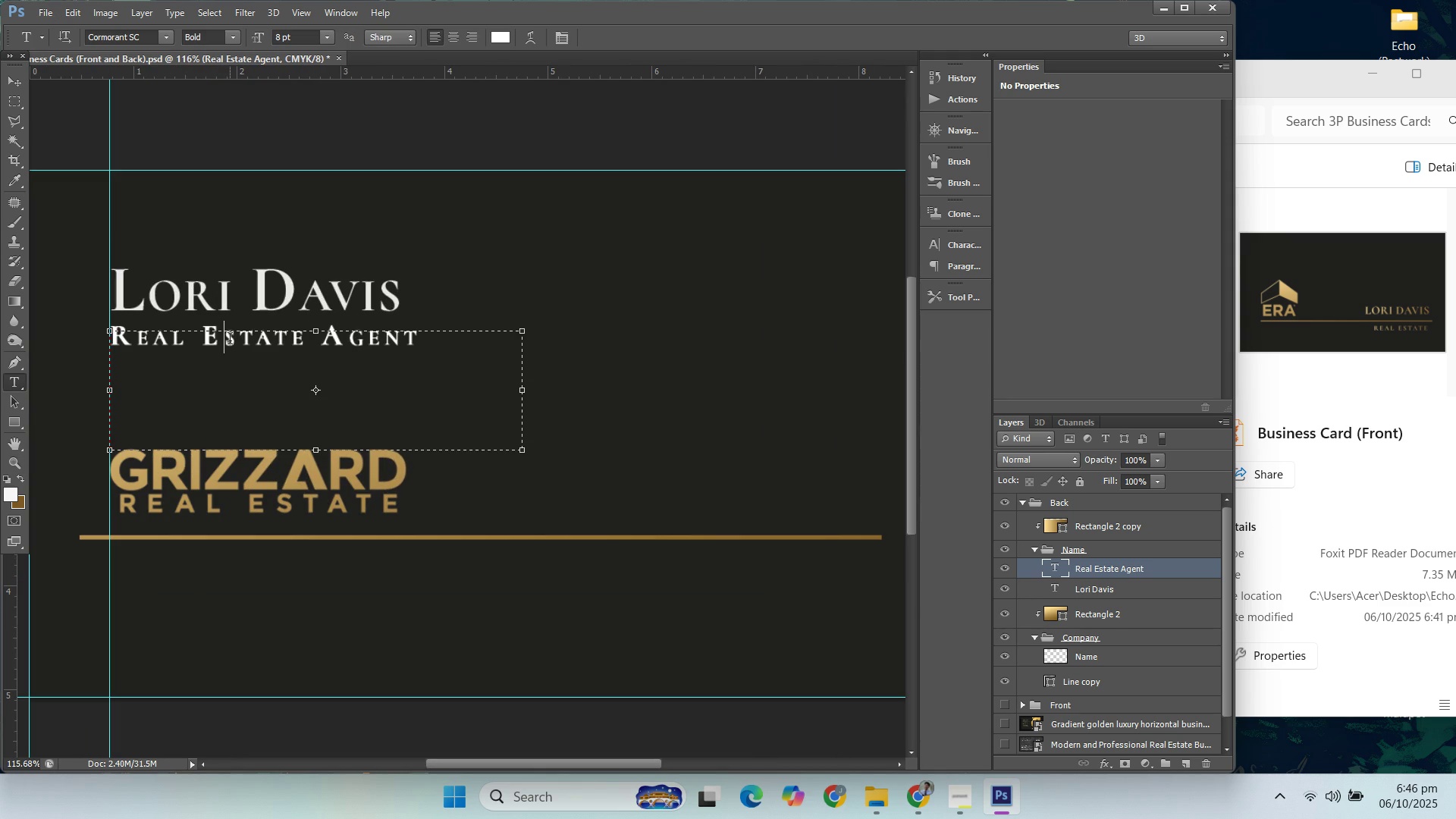 
key(Control+ControlLeft)
 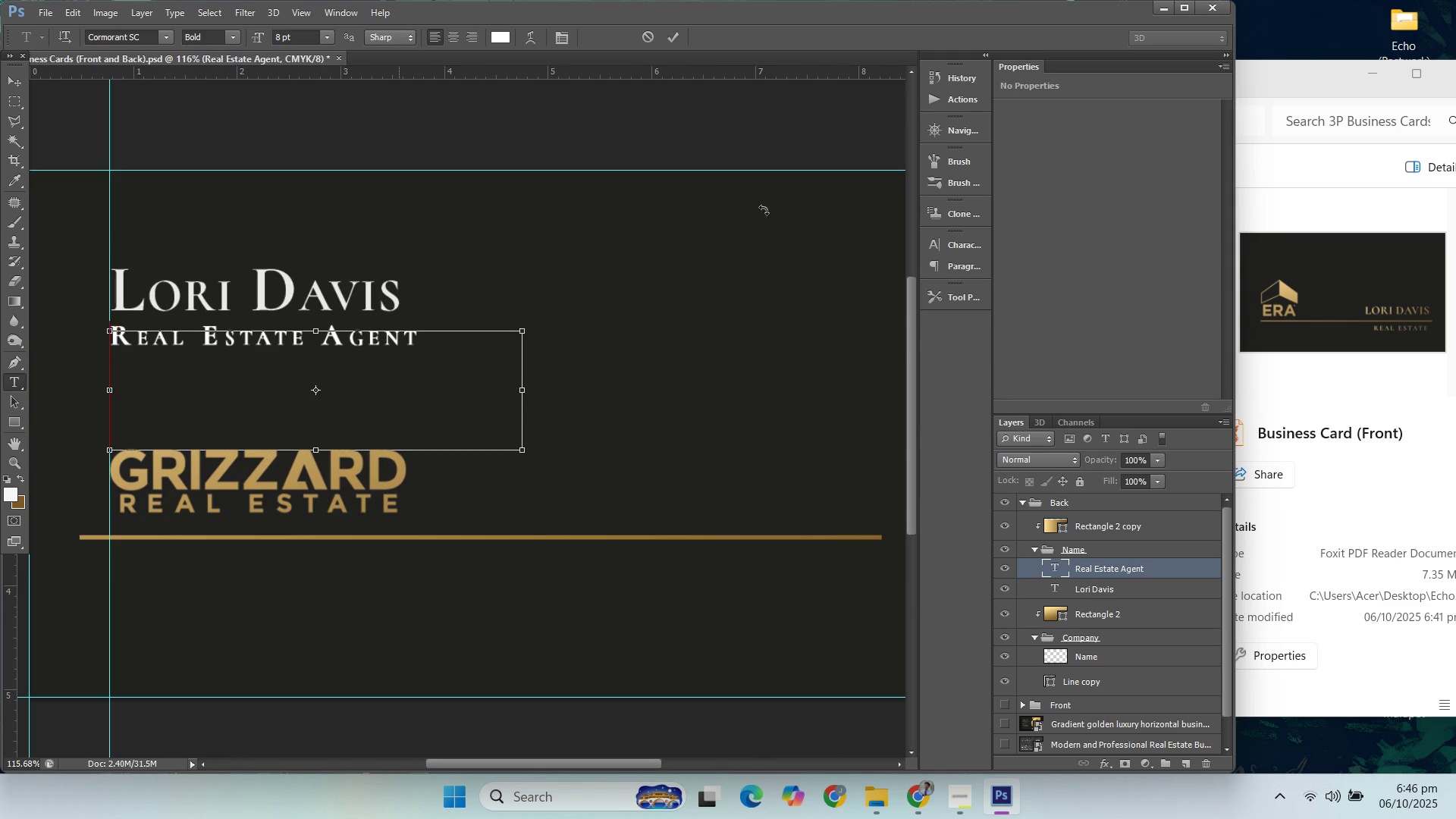 
key(Control+A)
 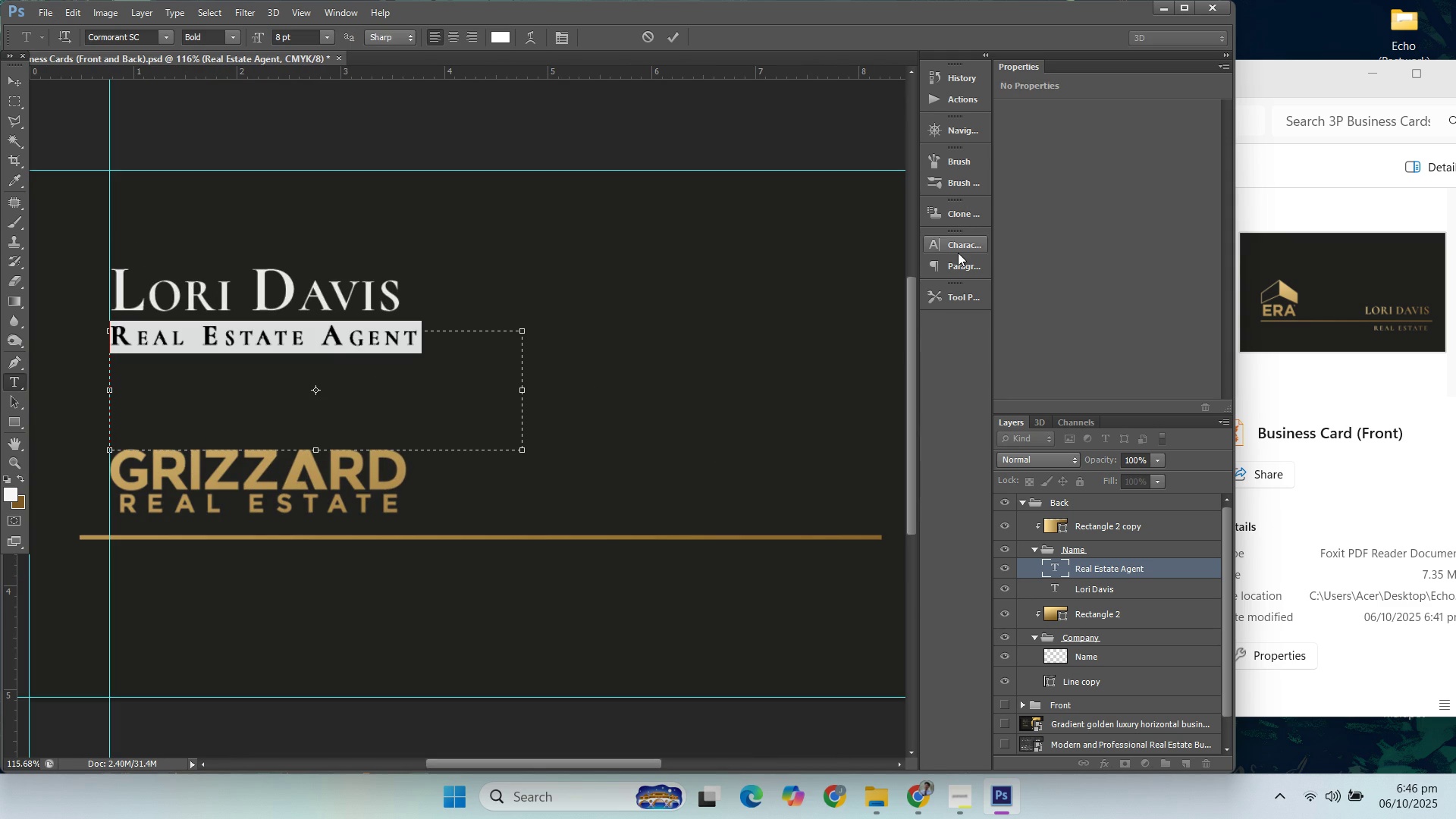 
left_click([958, 253])
 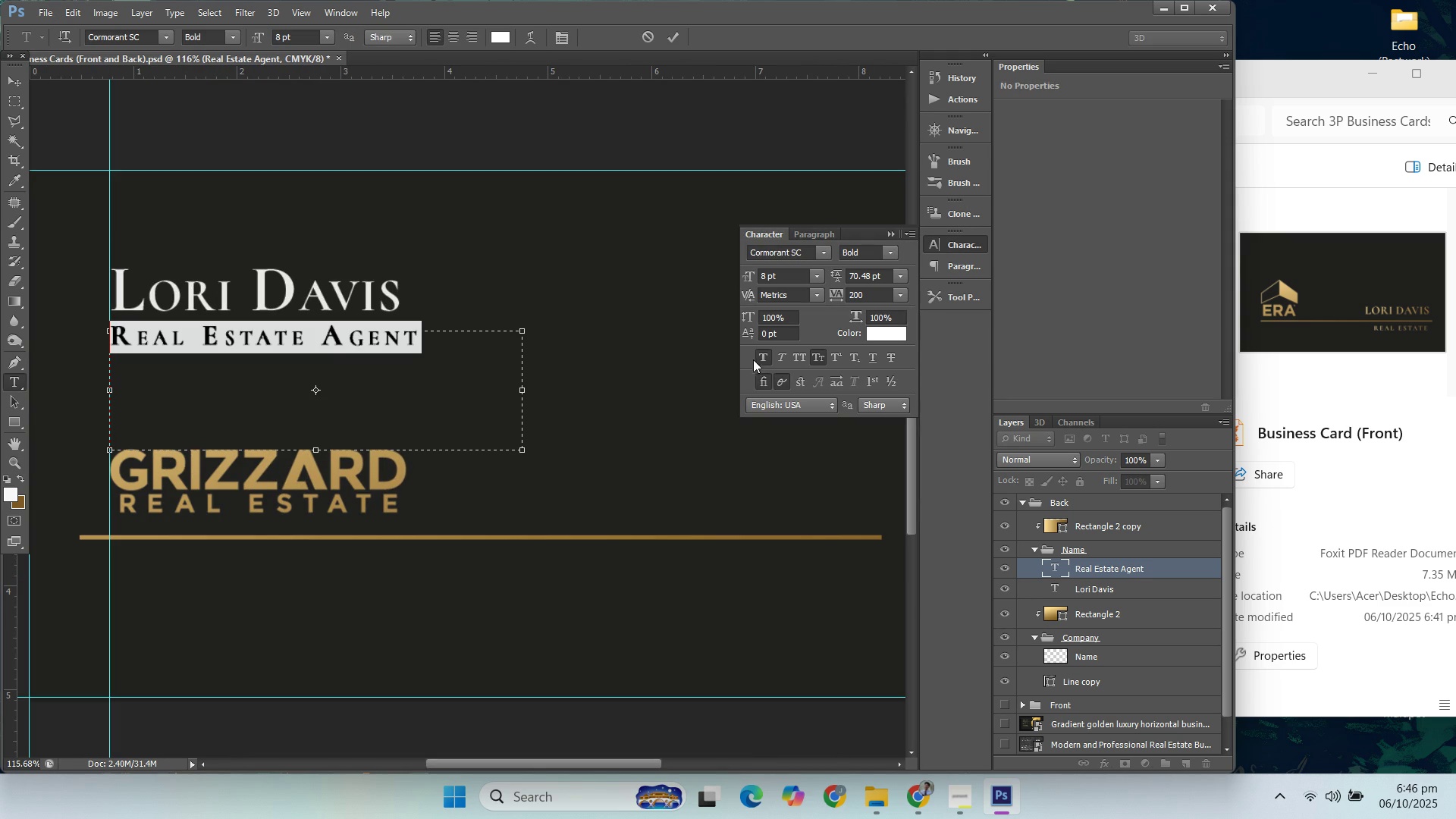 
left_click([752, 355])
 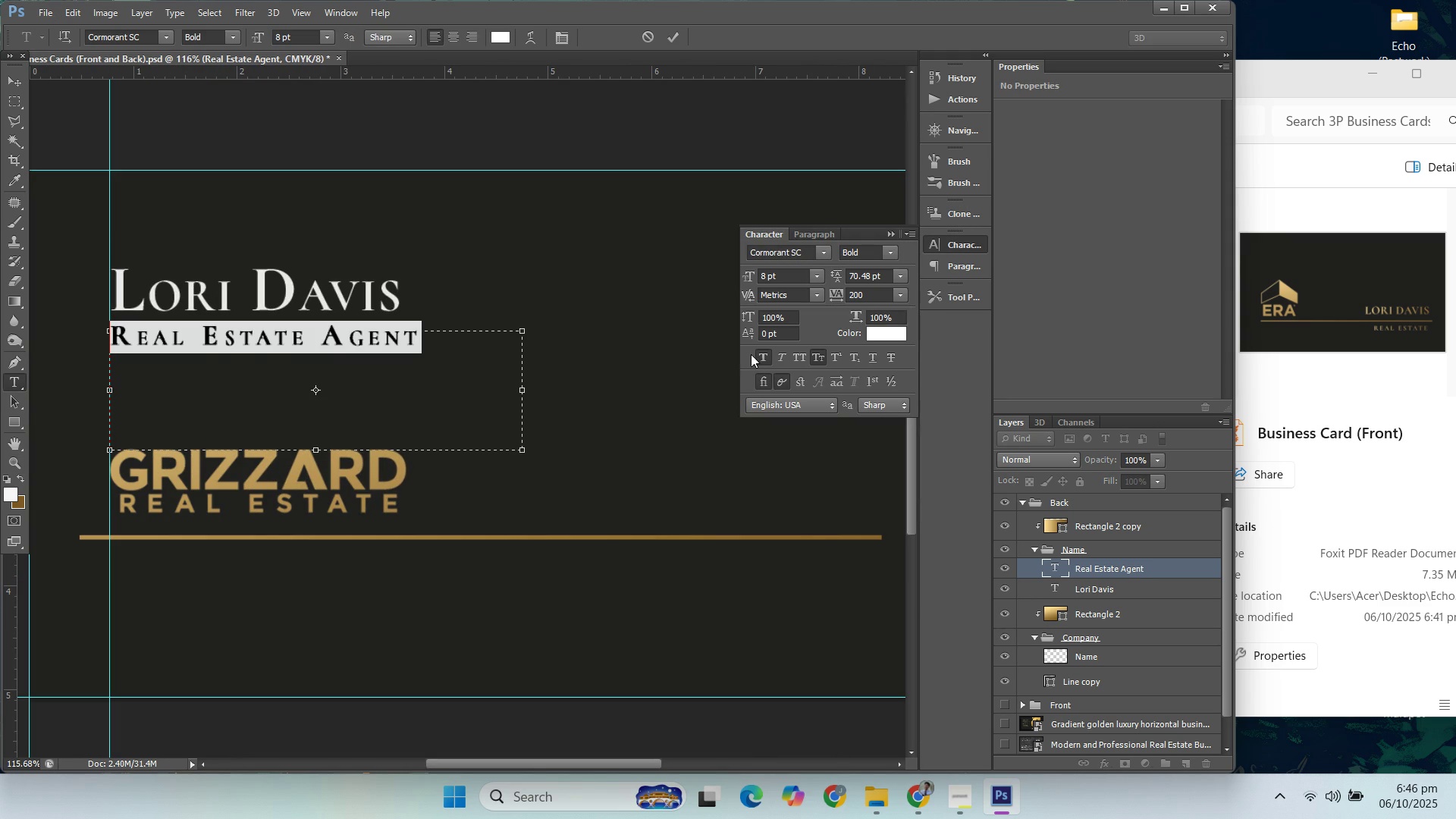 
double_click([764, 354])
 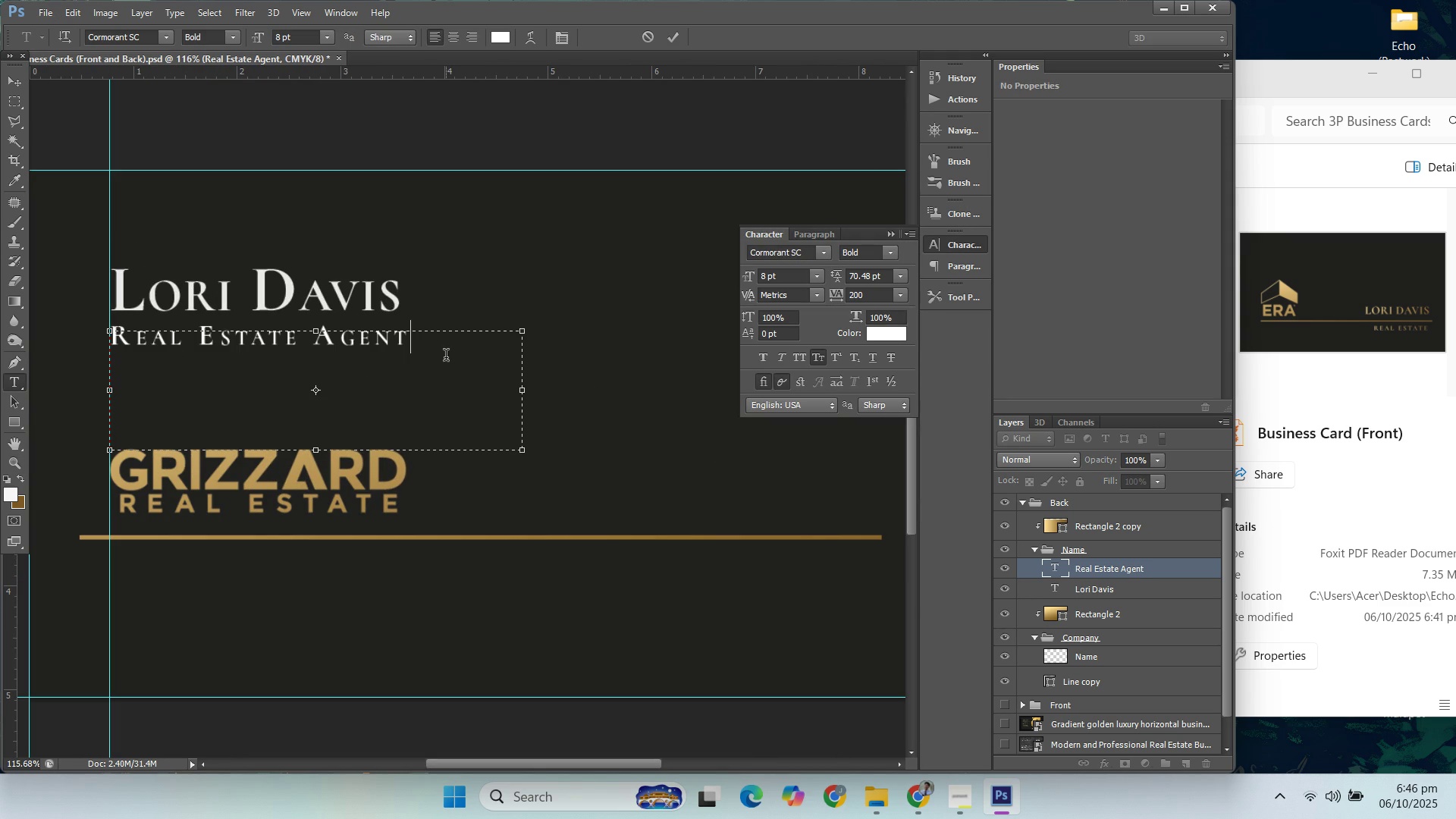 
triple_click([446, 357])